 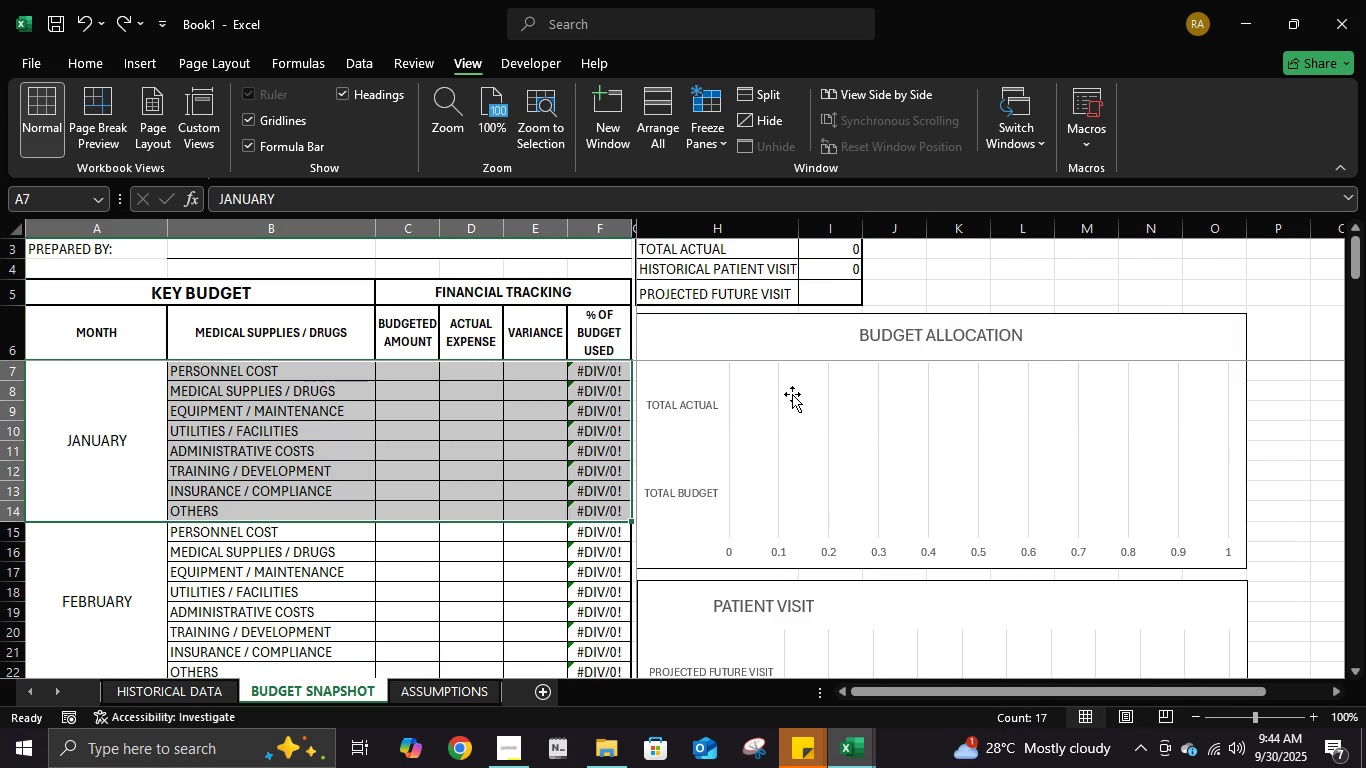 
double_click([121, 26])
 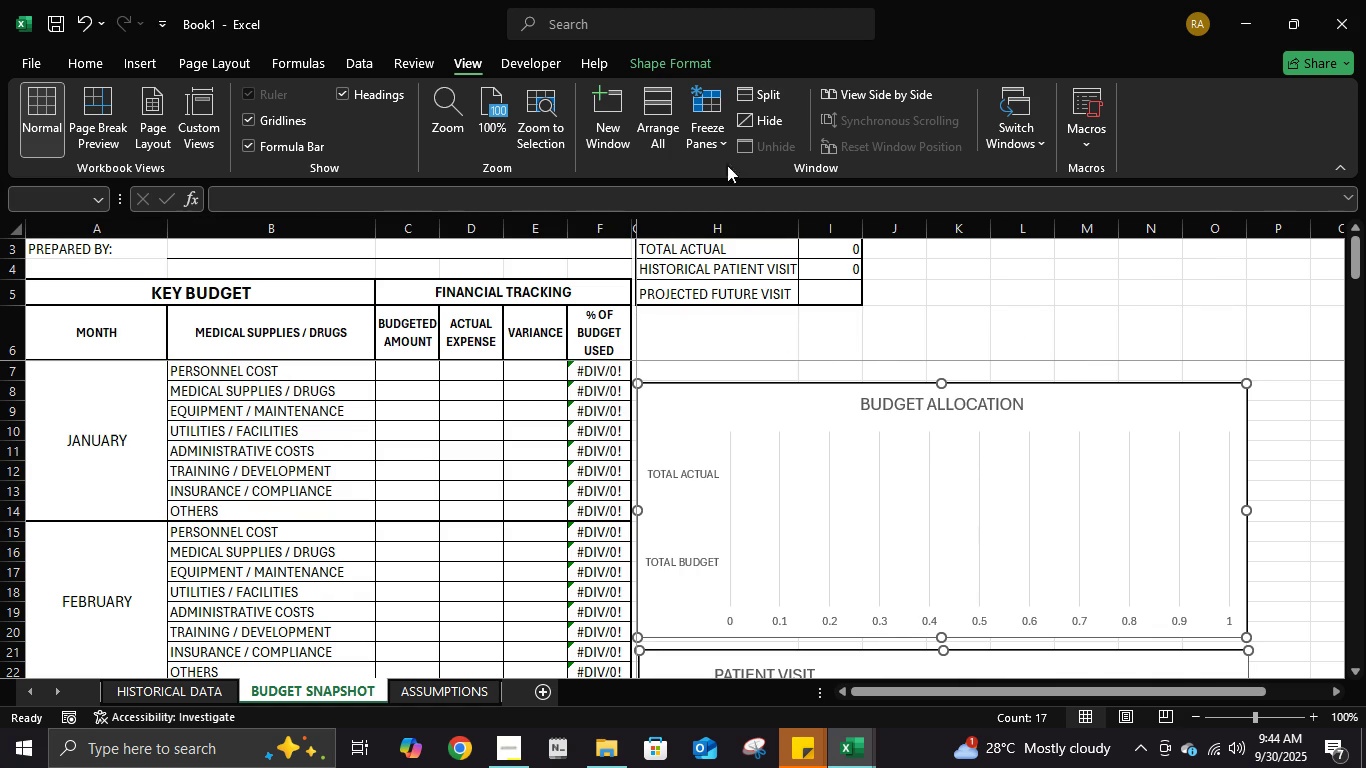 
left_click([727, 139])
 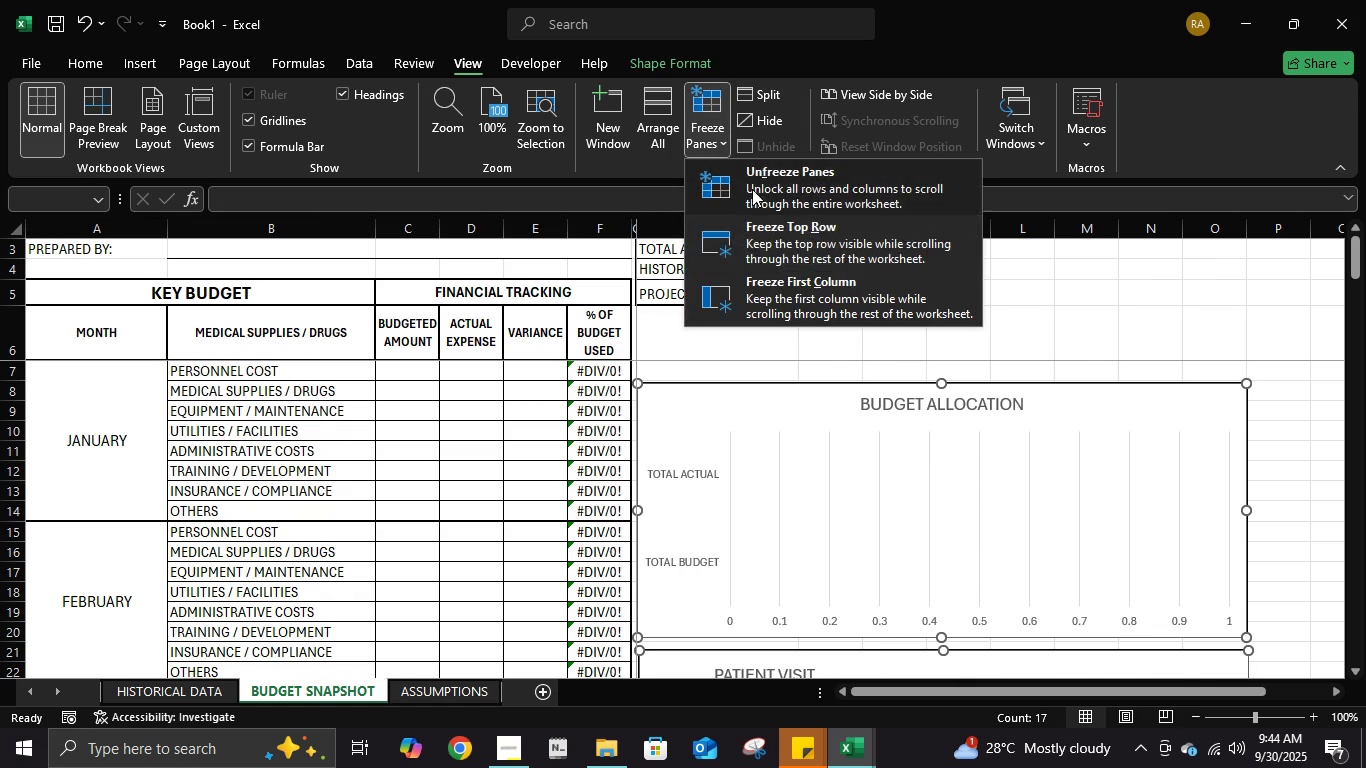 
left_click([752, 189])
 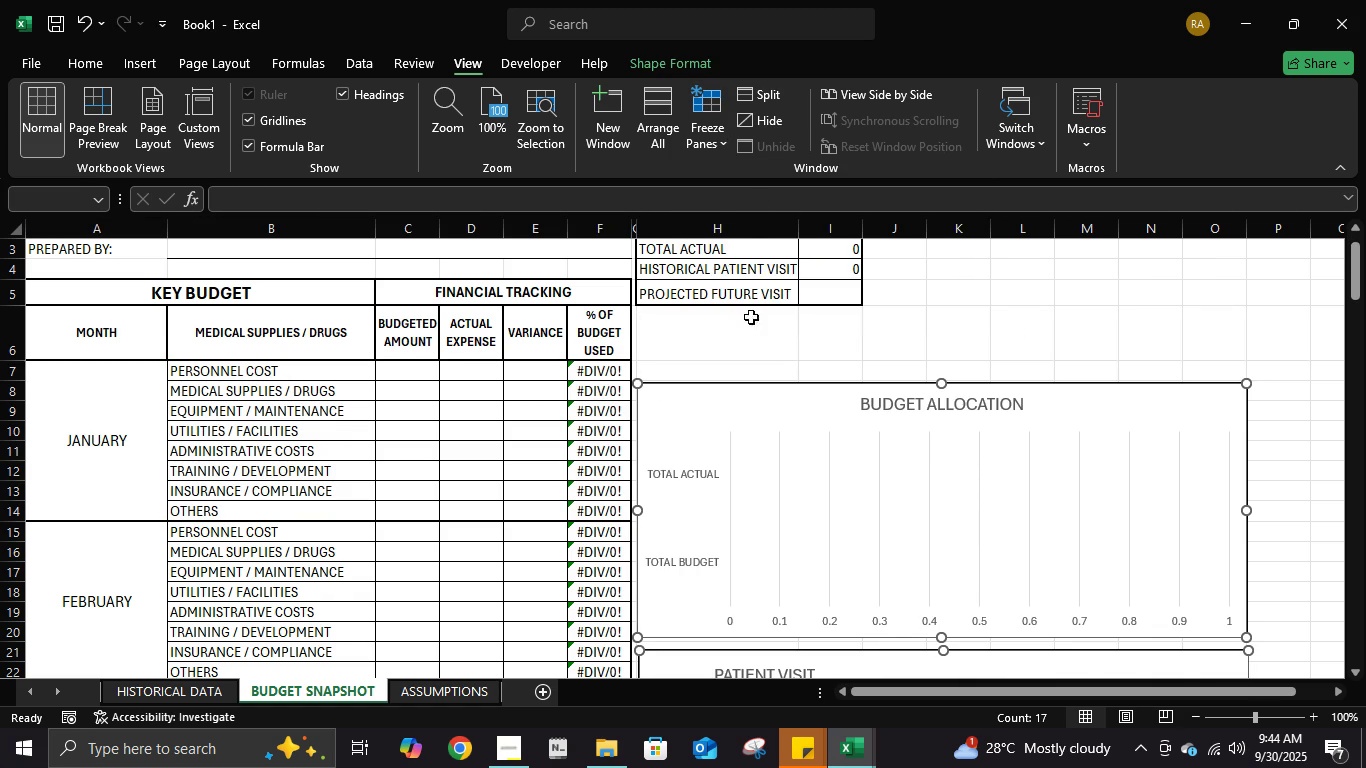 
scroll: coordinate [831, 373], scroll_direction: up, amount: 9.0
 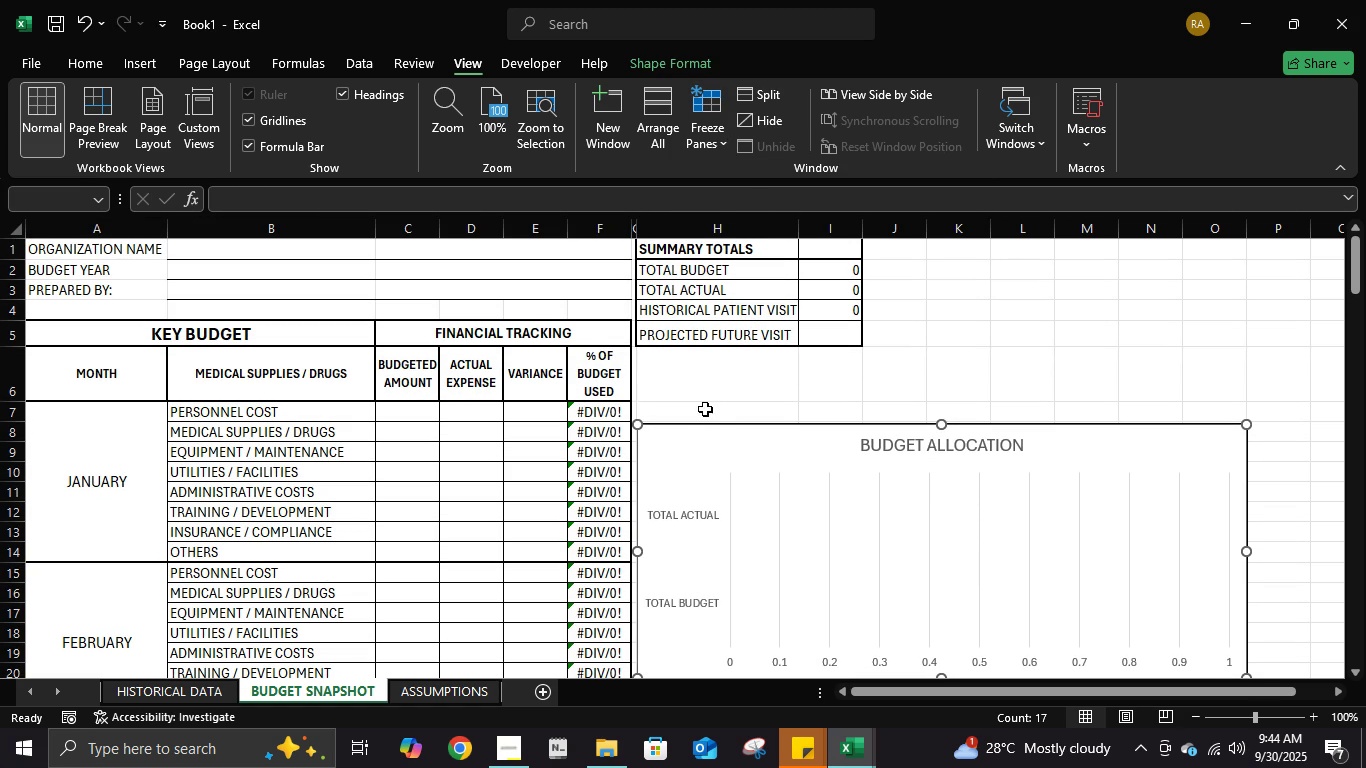 
left_click([705, 409])
 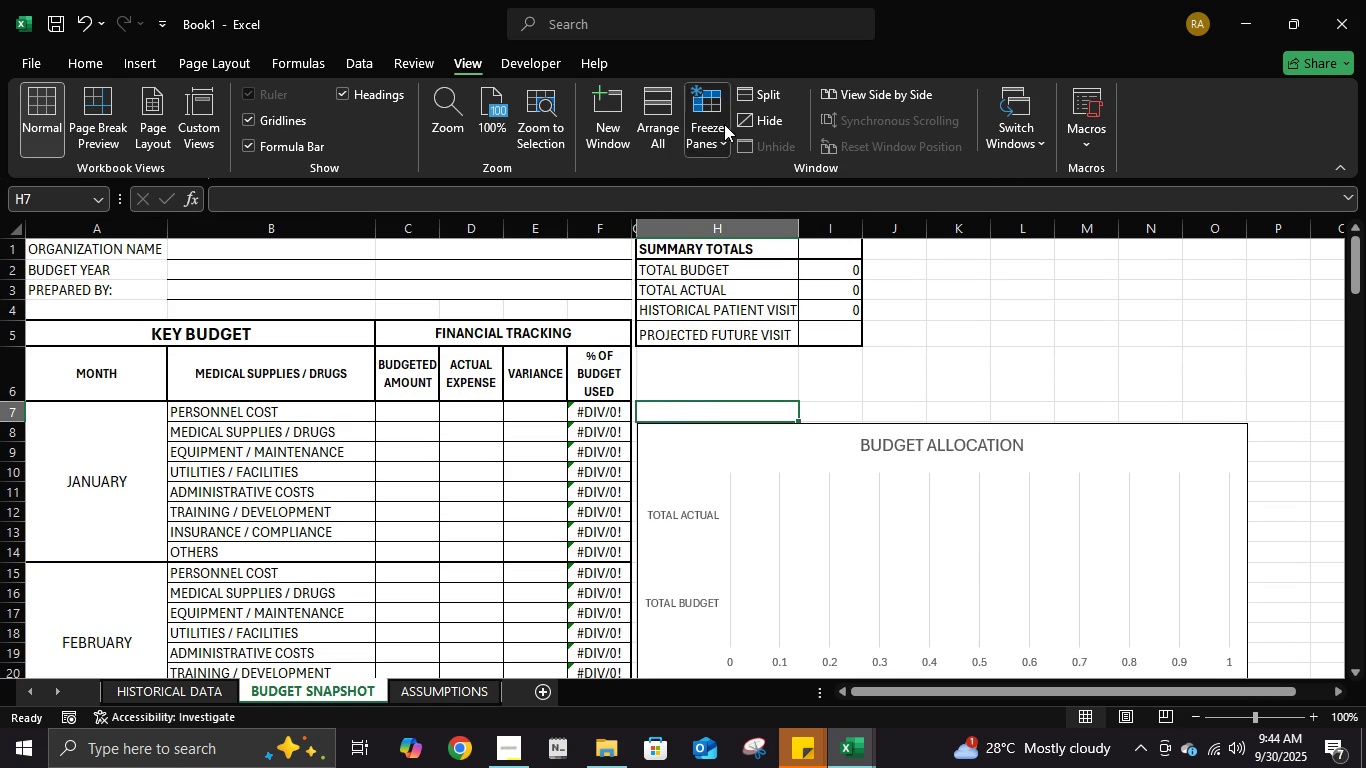 
left_click([724, 124])
 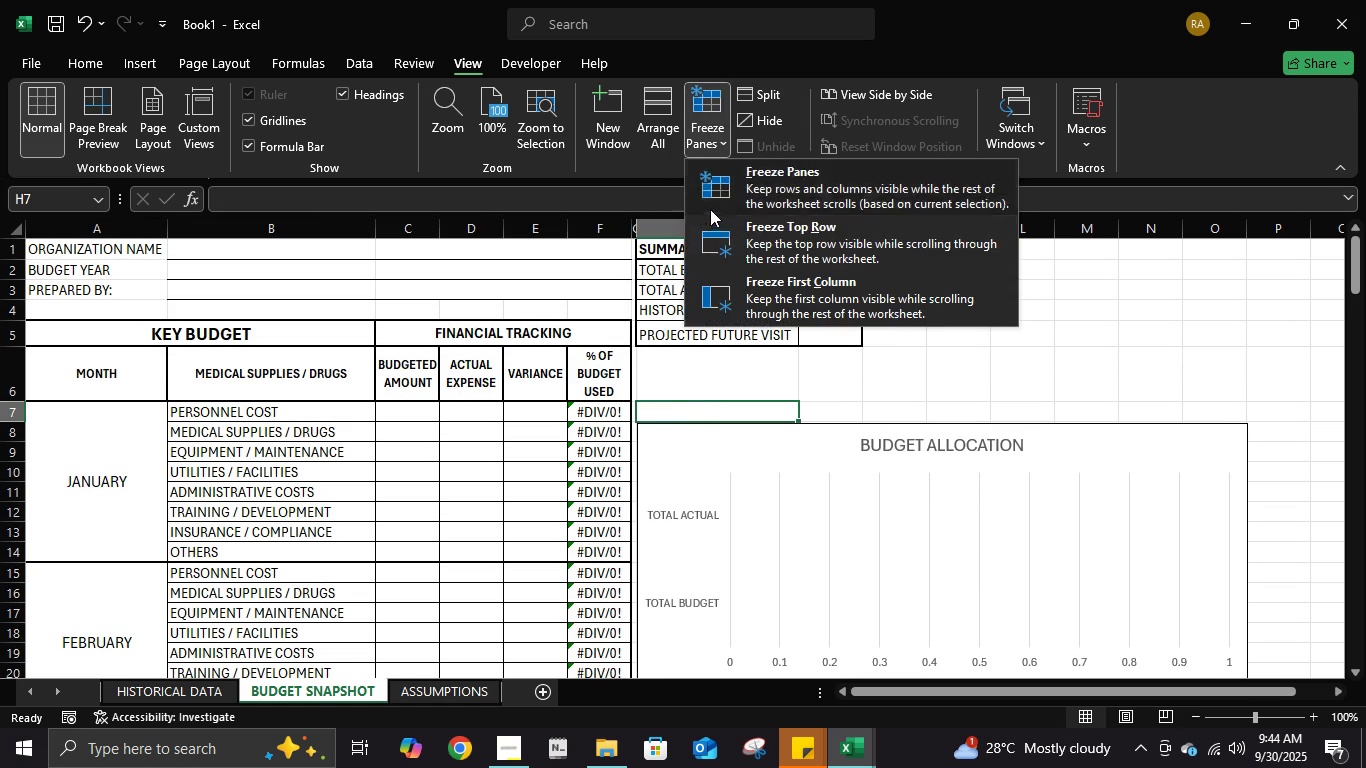 
left_click([710, 209])
 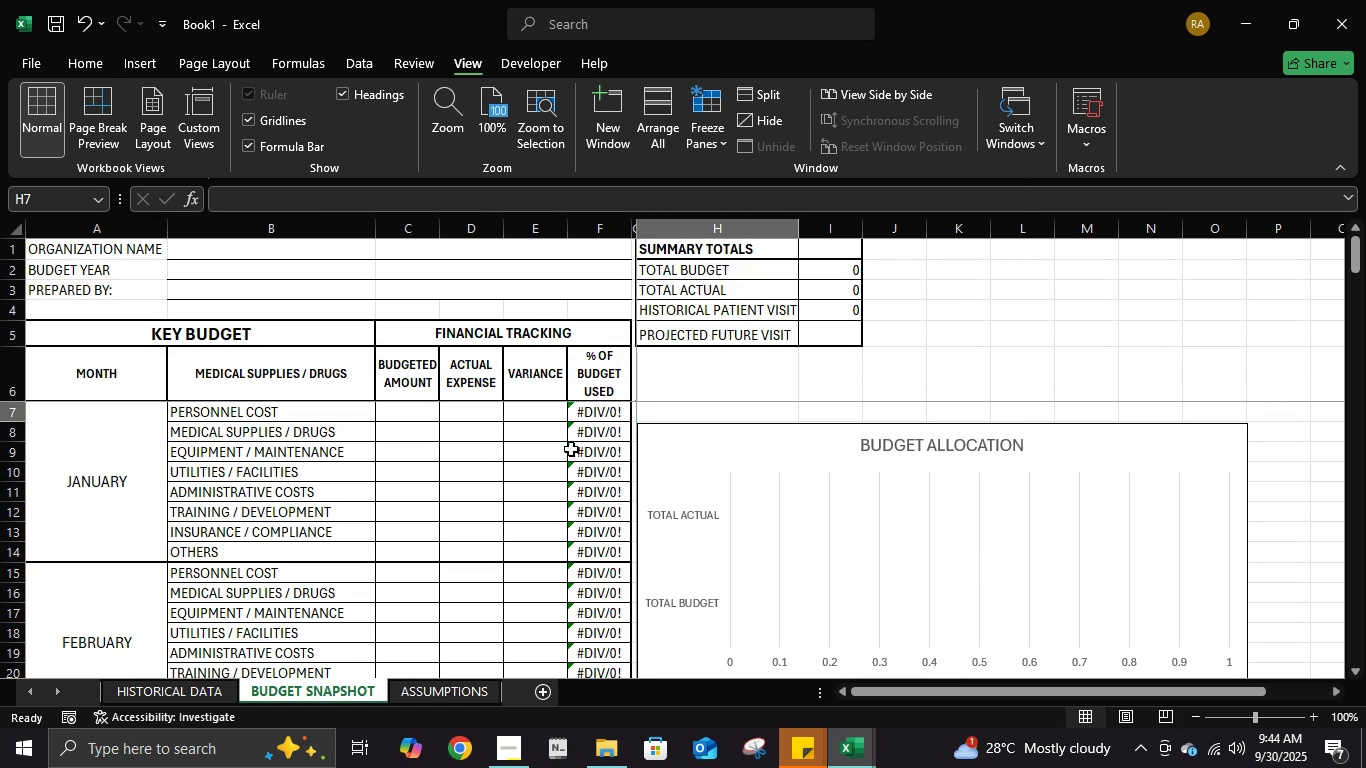 
scroll: coordinate [578, 444], scroll_direction: none, amount: 0.0
 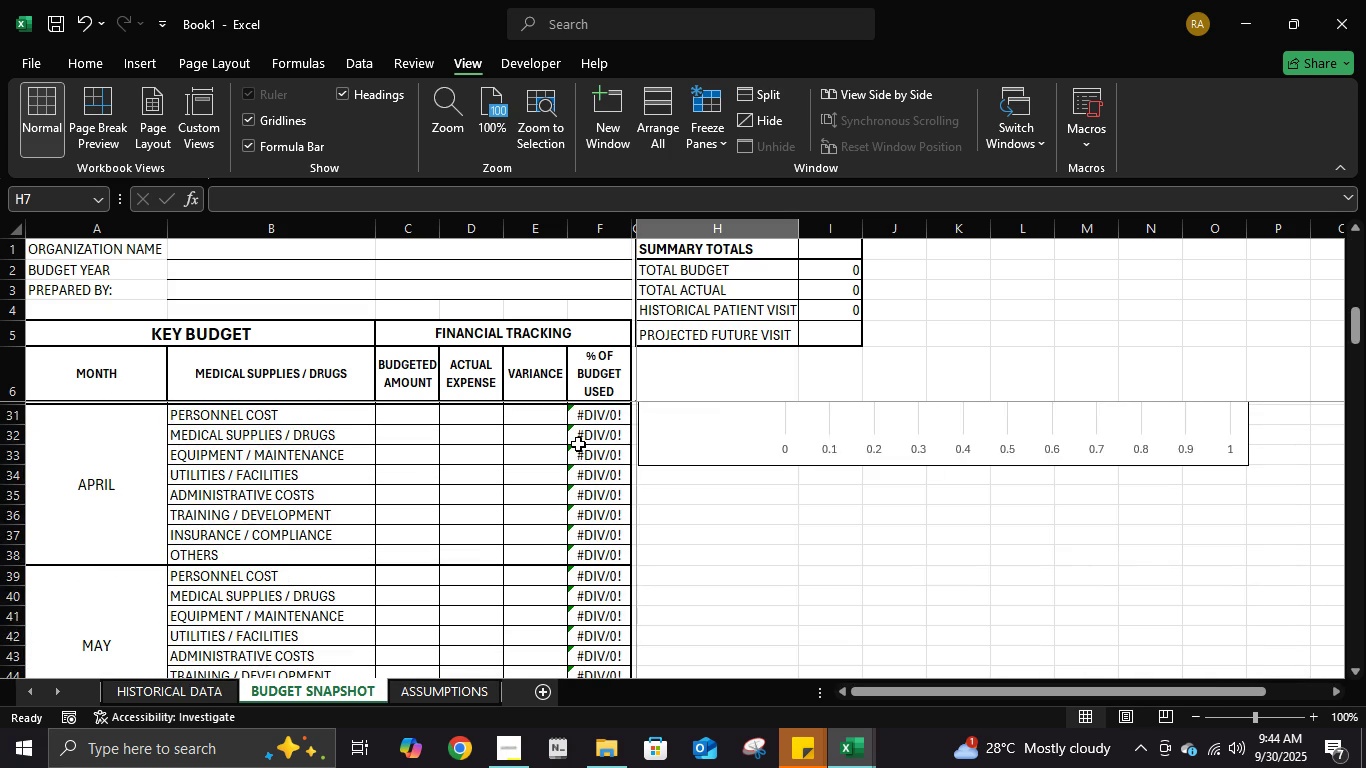 
scroll: coordinate [578, 444], scroll_direction: up, amount: 18.0
 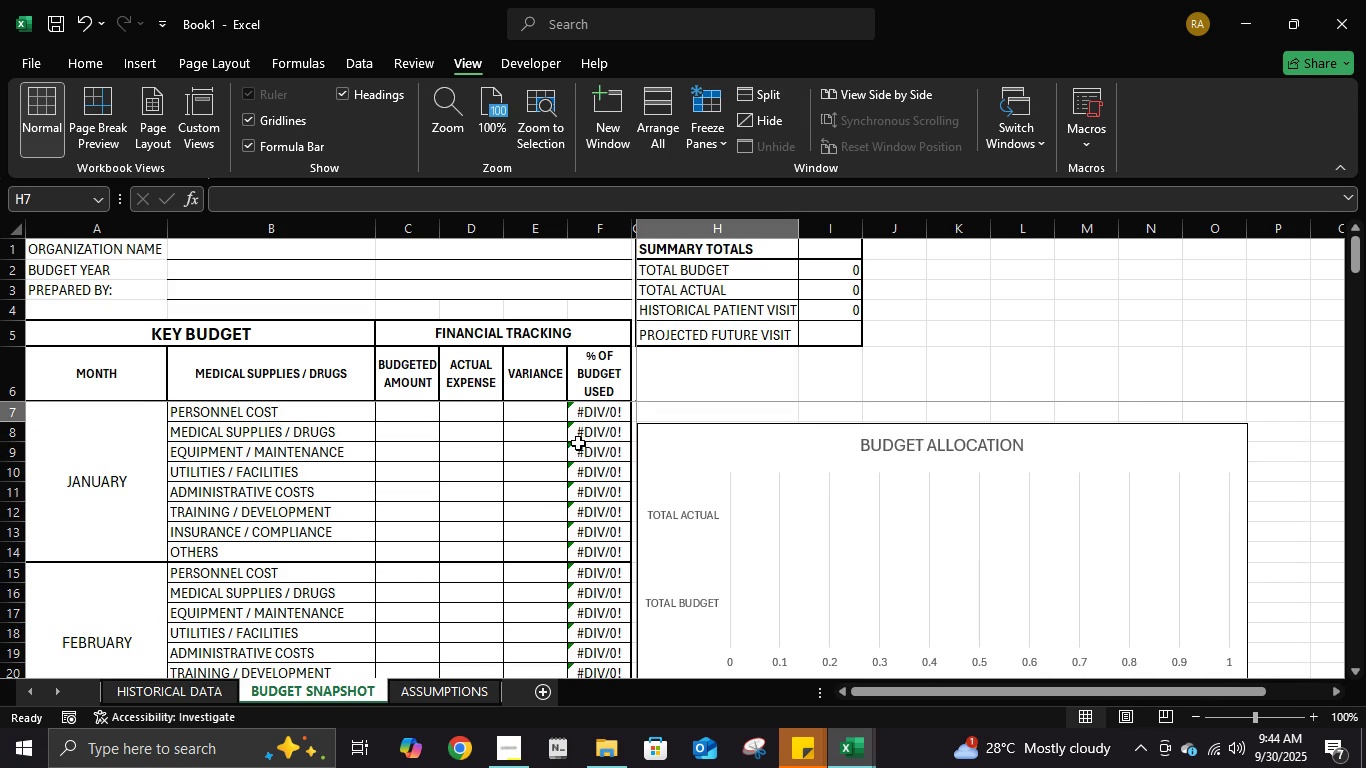 
scroll: coordinate [578, 447], scroll_direction: down, amount: 17.0
 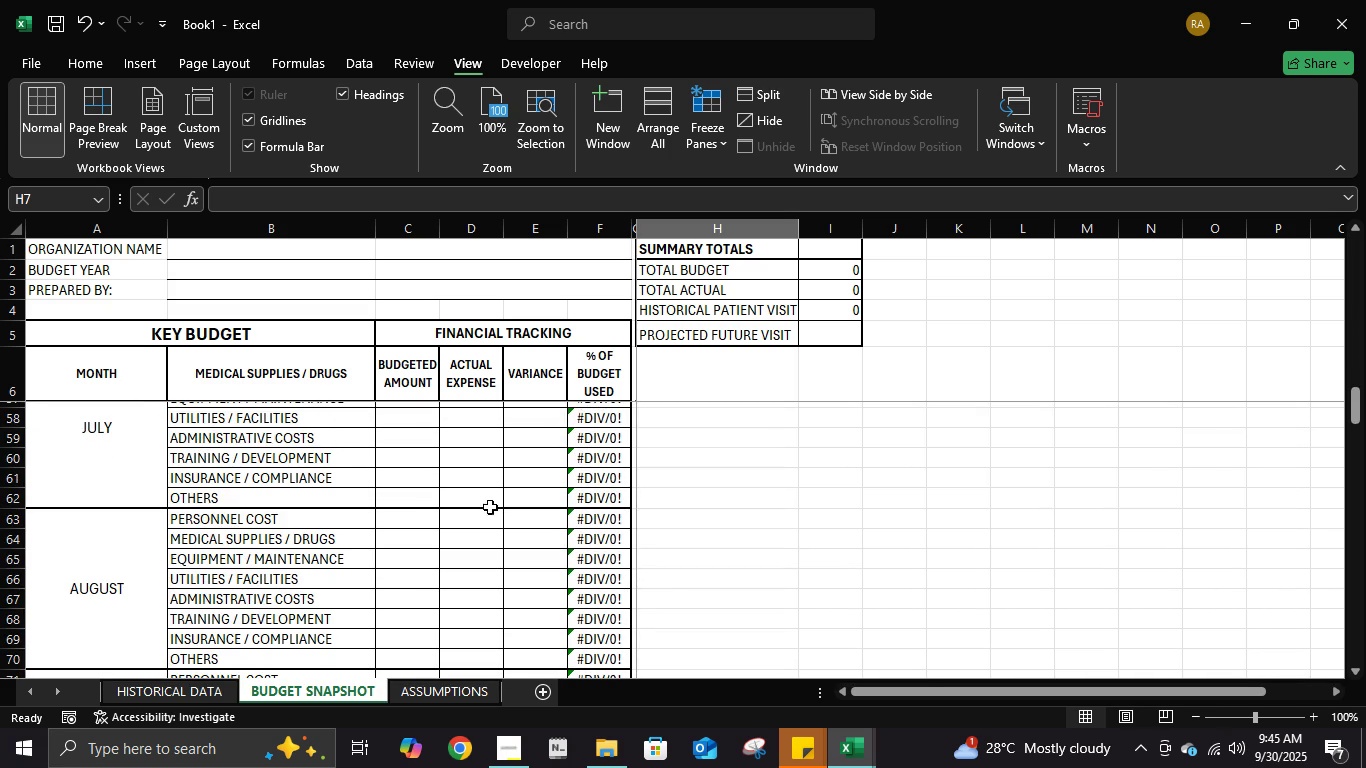 
scroll: coordinate [498, 502], scroll_direction: up, amount: 21.0
 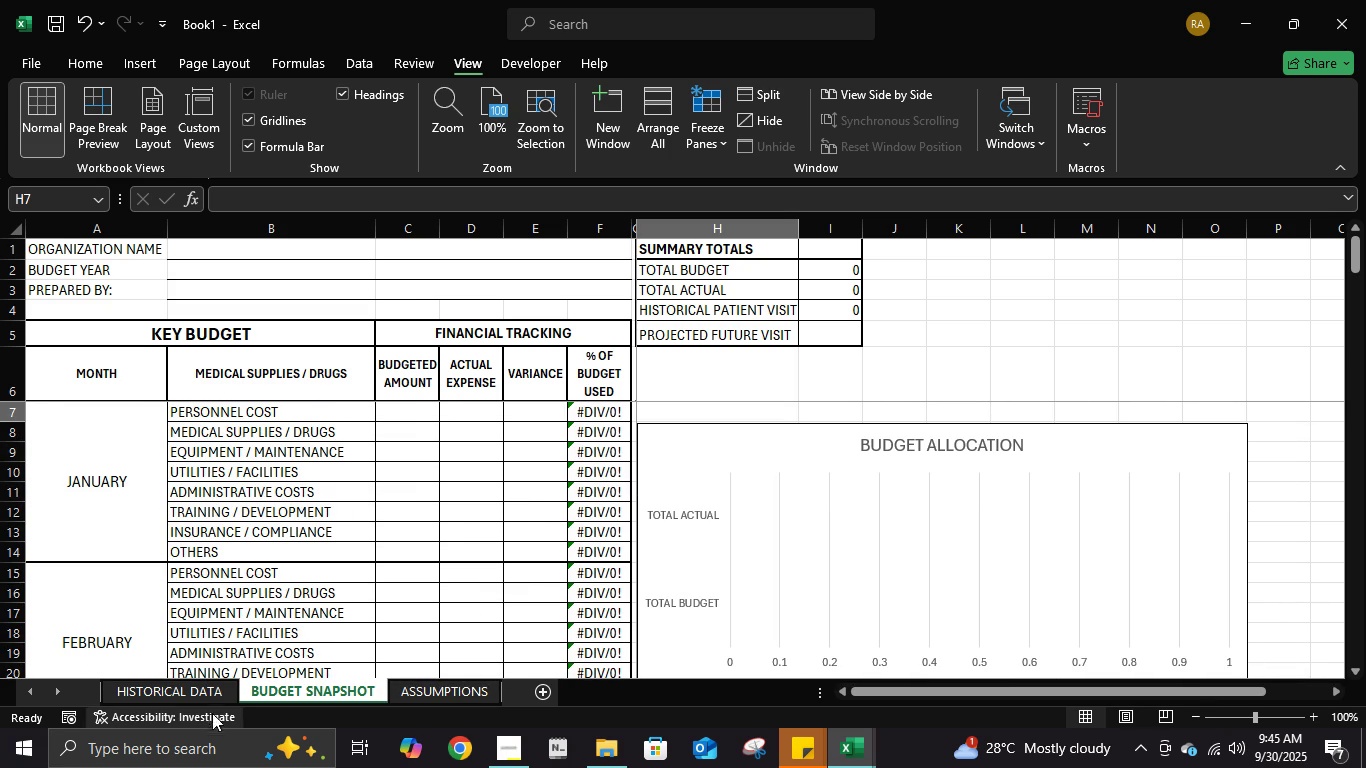 
left_click([210, 696])
 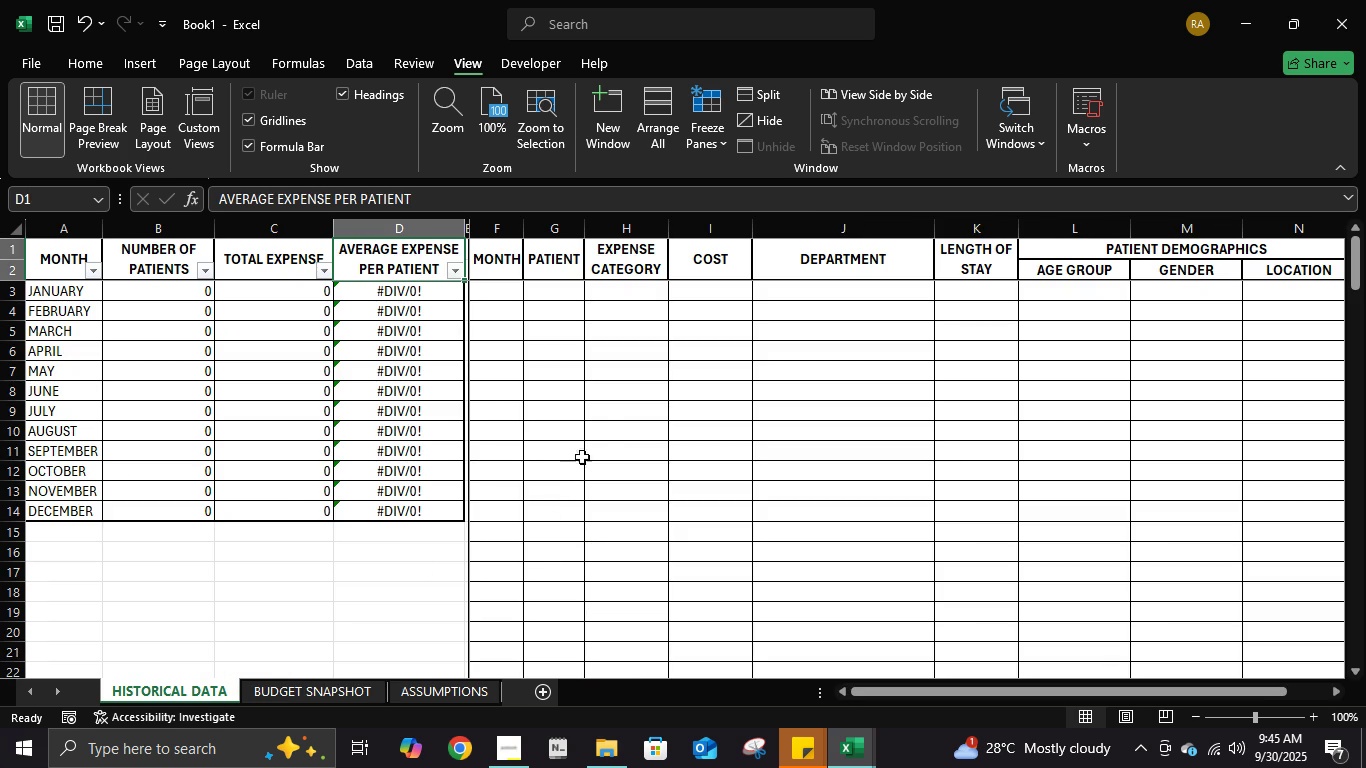 
scroll: coordinate [607, 438], scroll_direction: up, amount: 4.0
 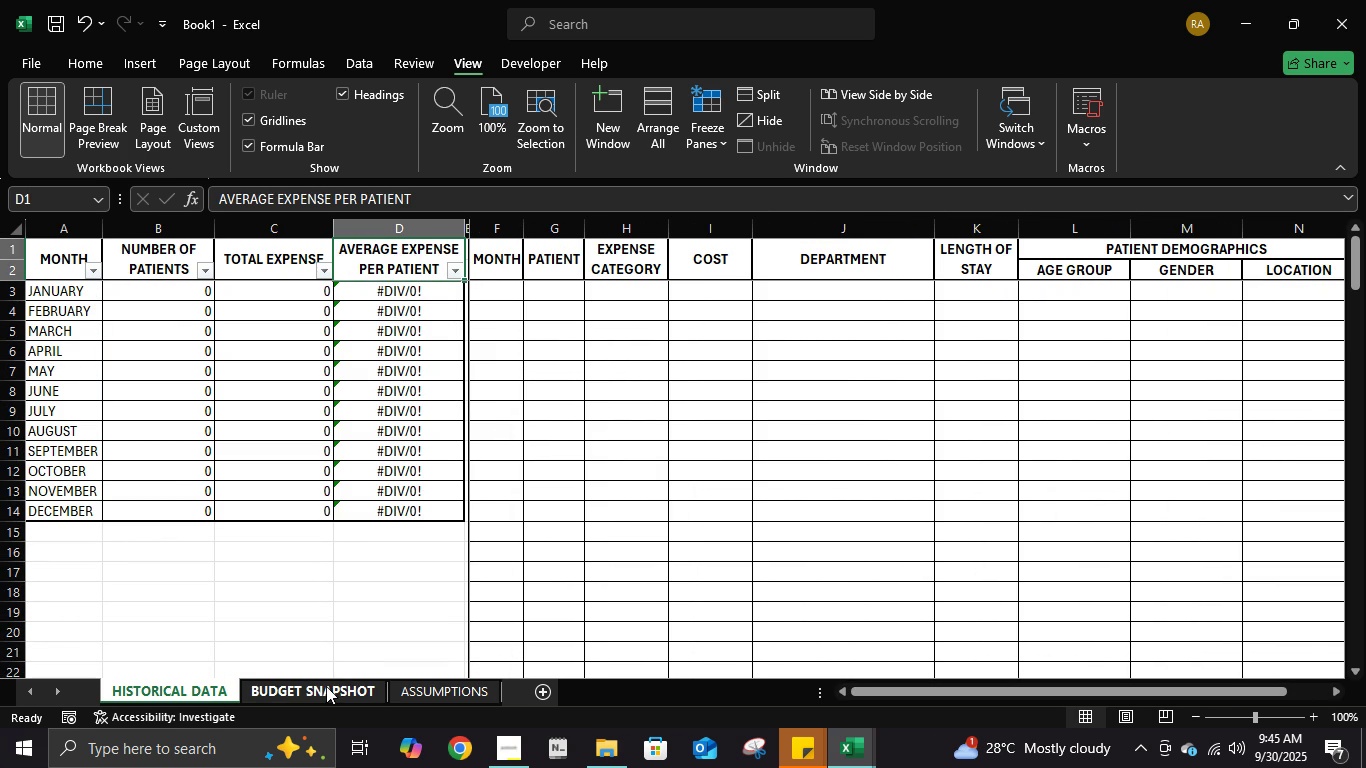 
wait(6.08)
 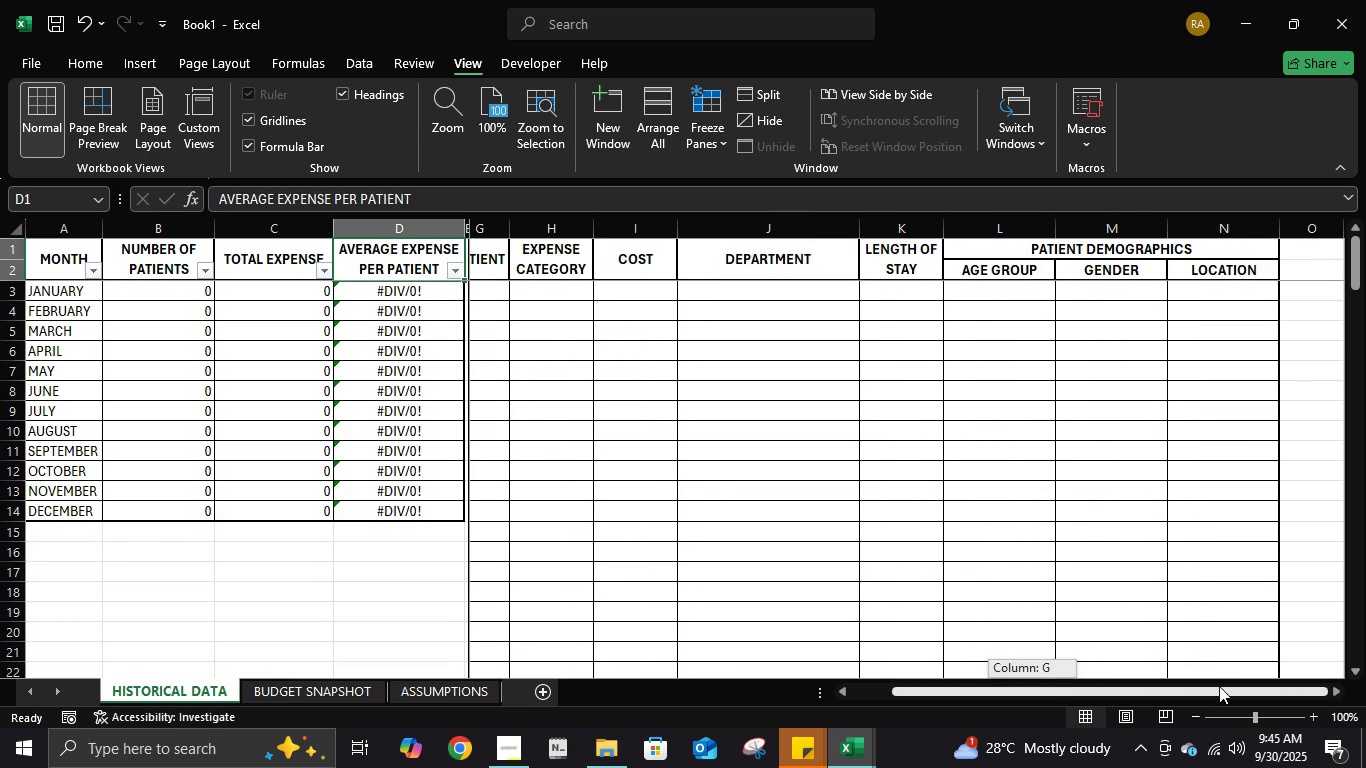 
left_click([334, 686])
 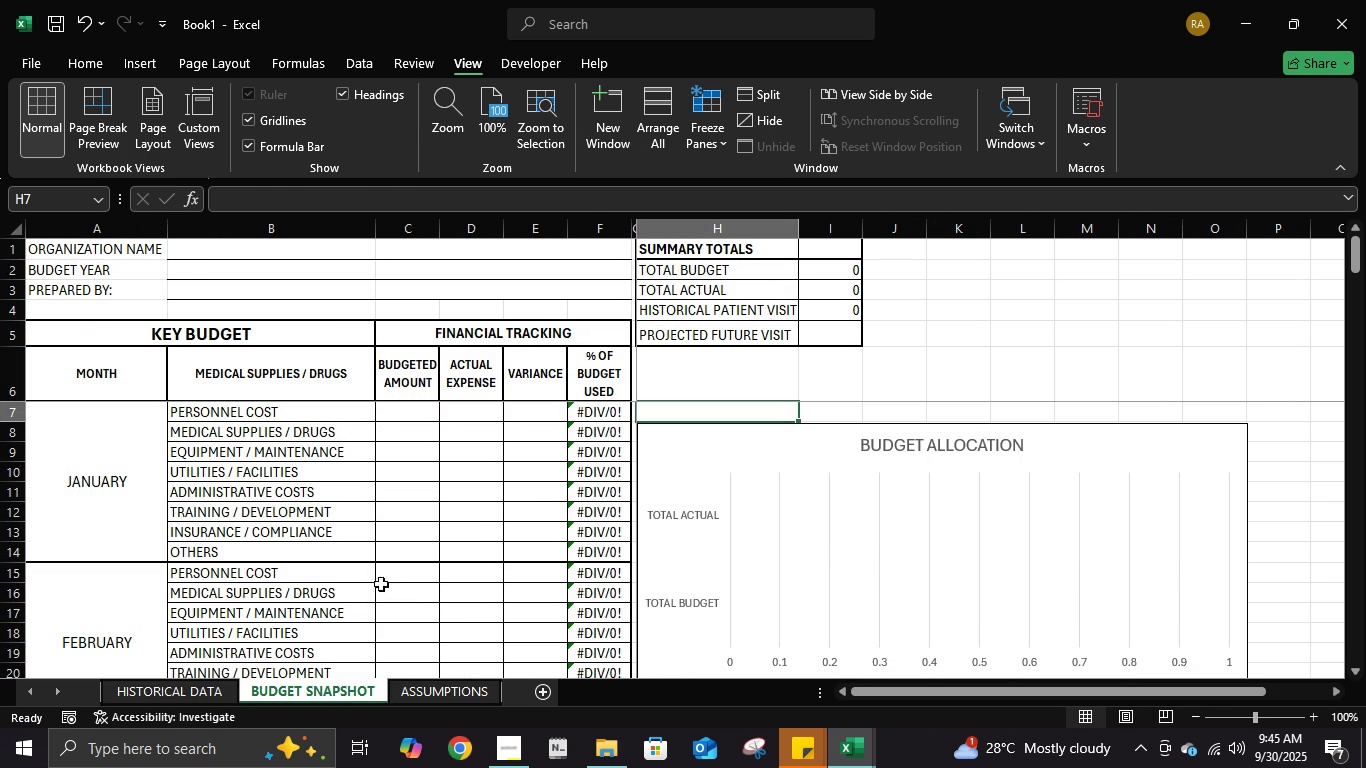 
scroll: coordinate [381, 574], scroll_direction: up, amount: 3.0
 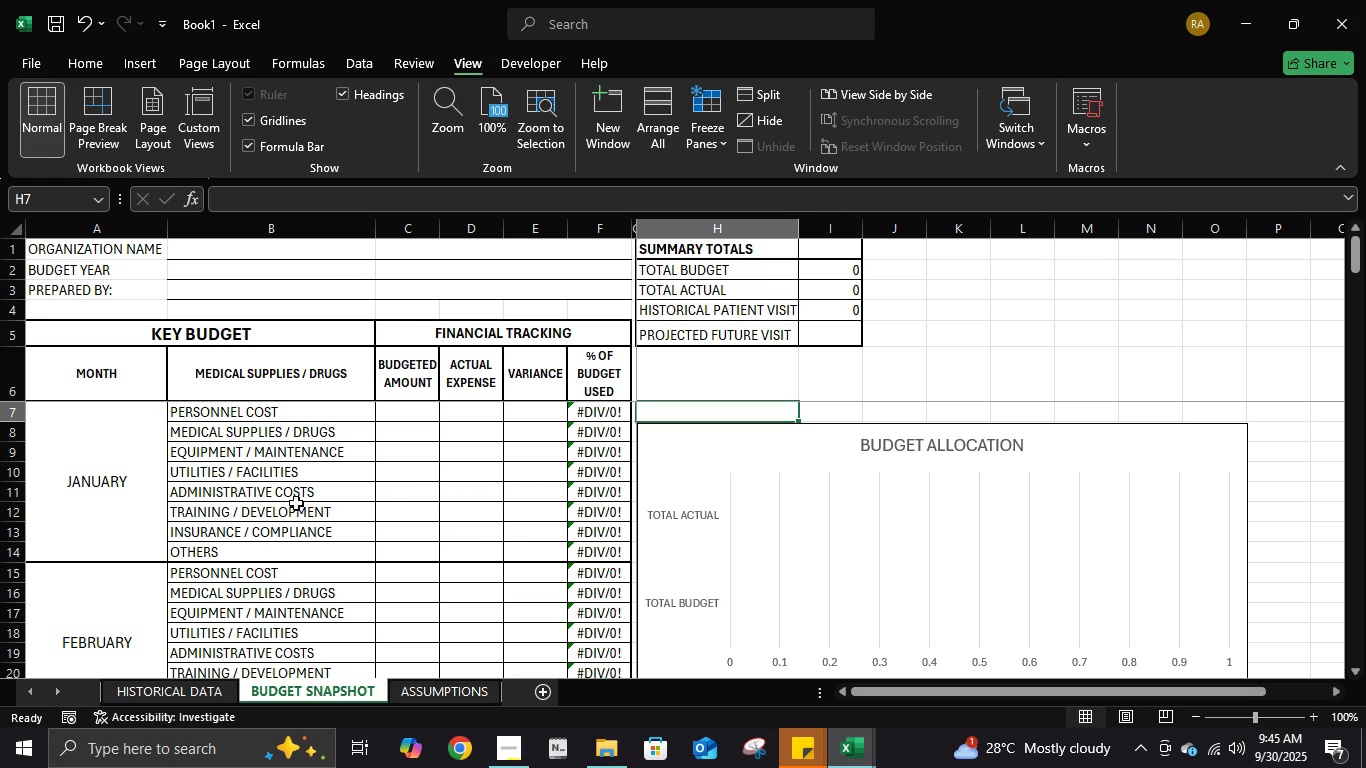 
wait(7.71)
 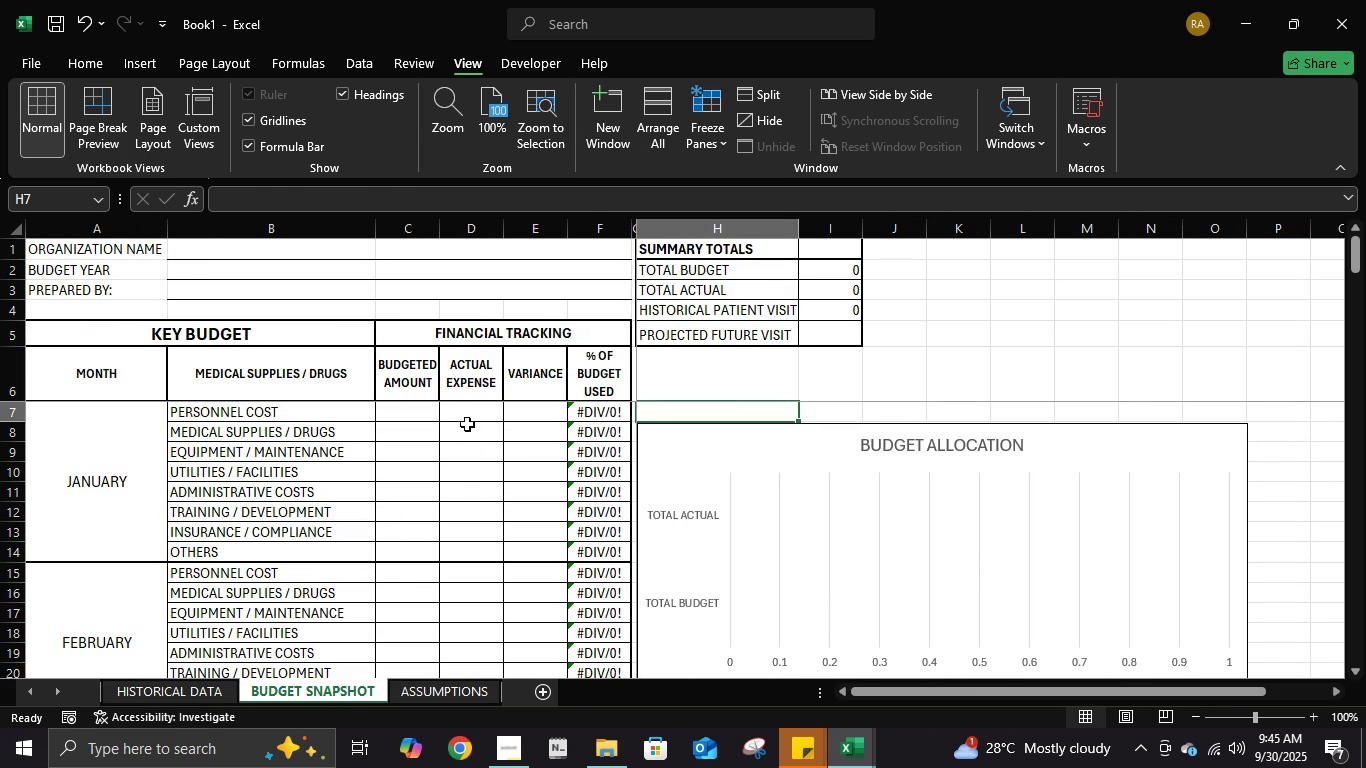 
left_click([211, 685])
 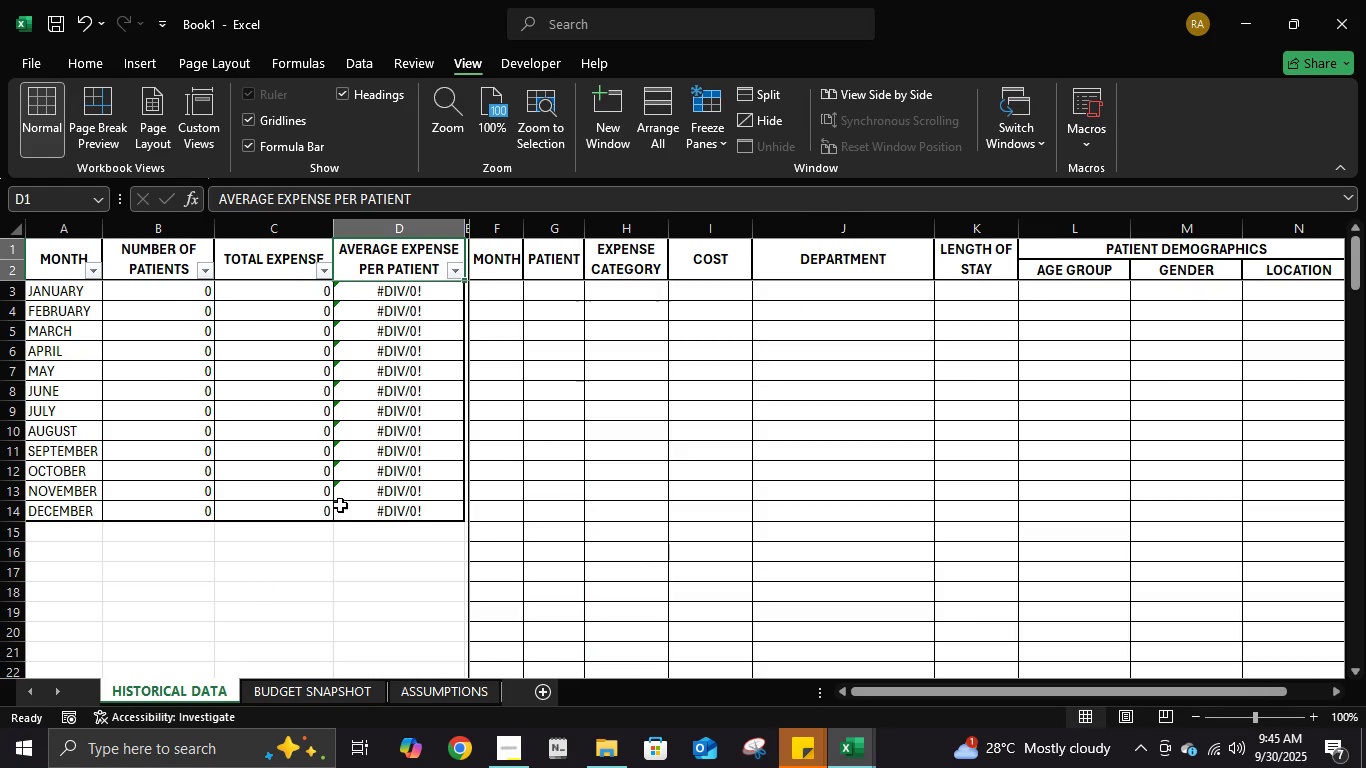 
scroll: coordinate [736, 442], scroll_direction: up, amount: 5.0
 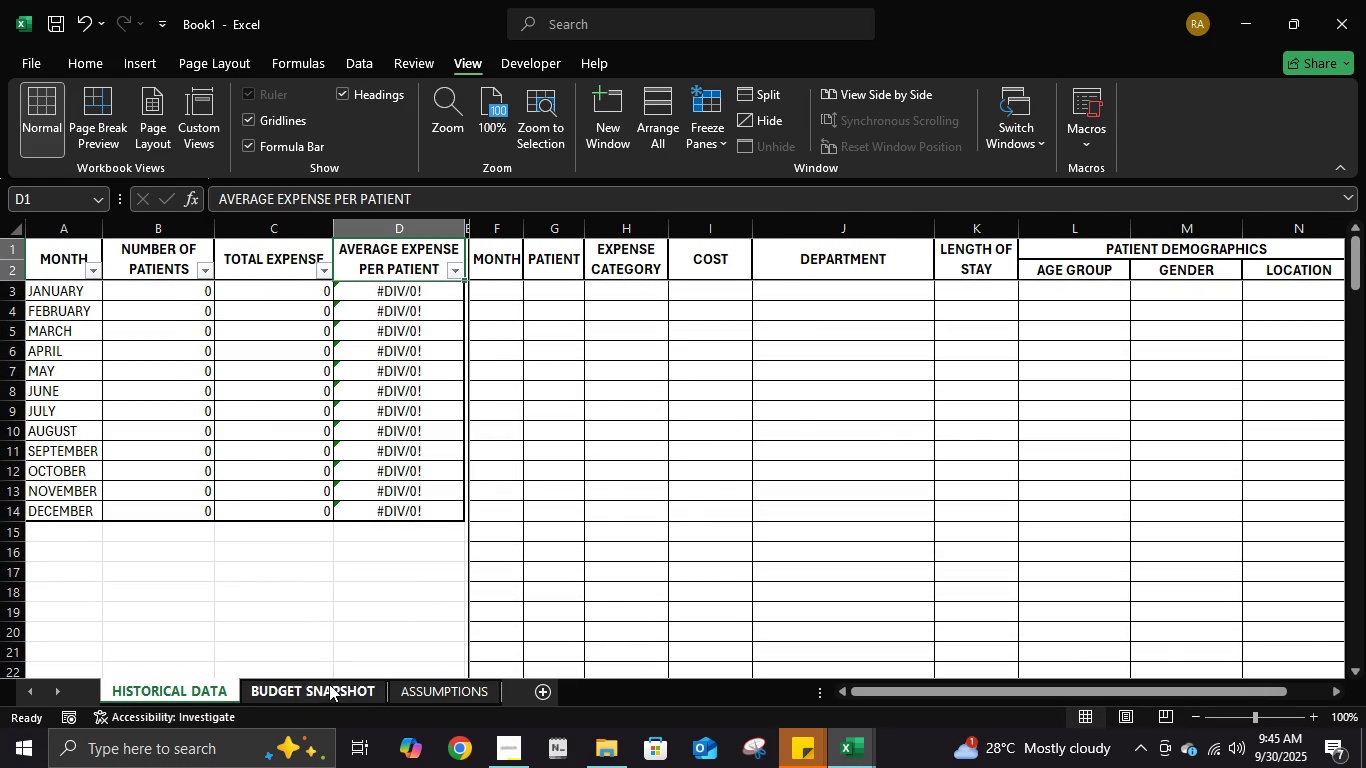 
left_click([329, 684])
 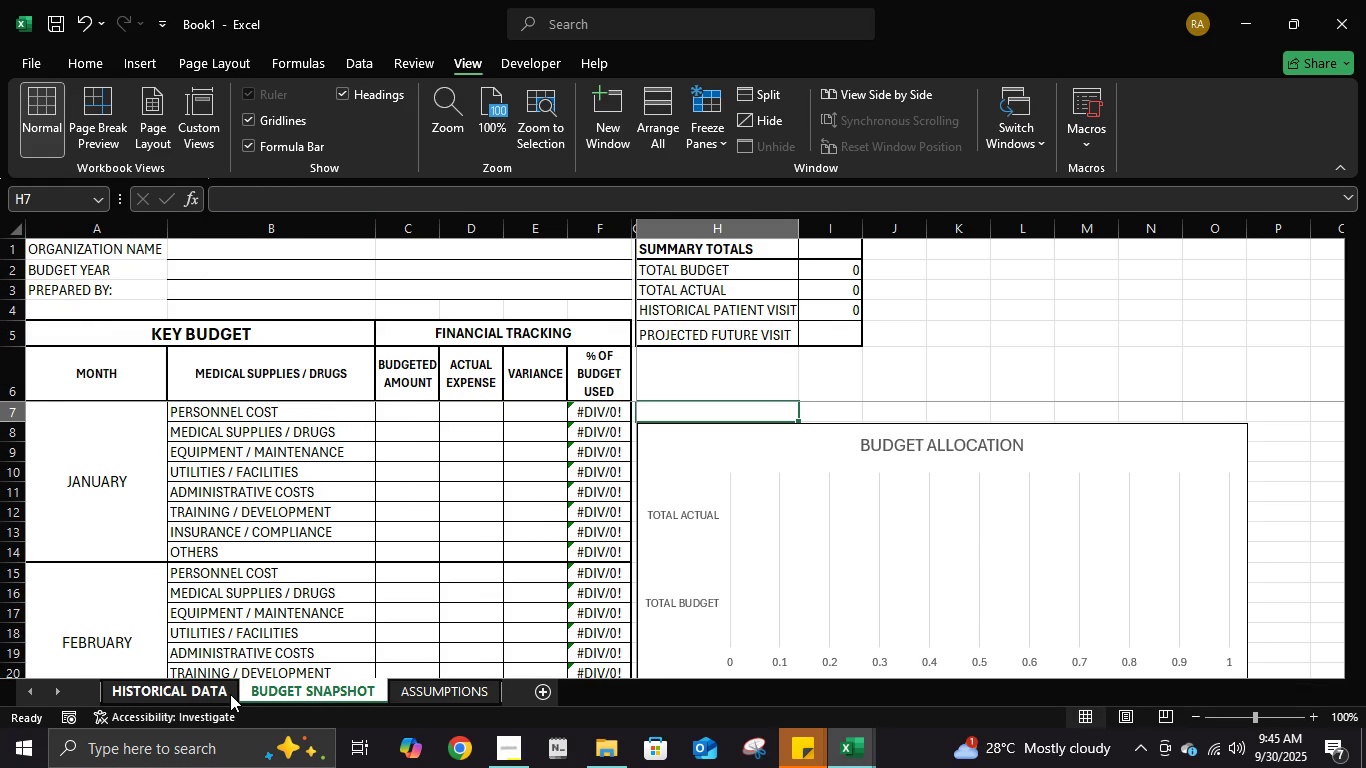 
left_click([230, 694])
 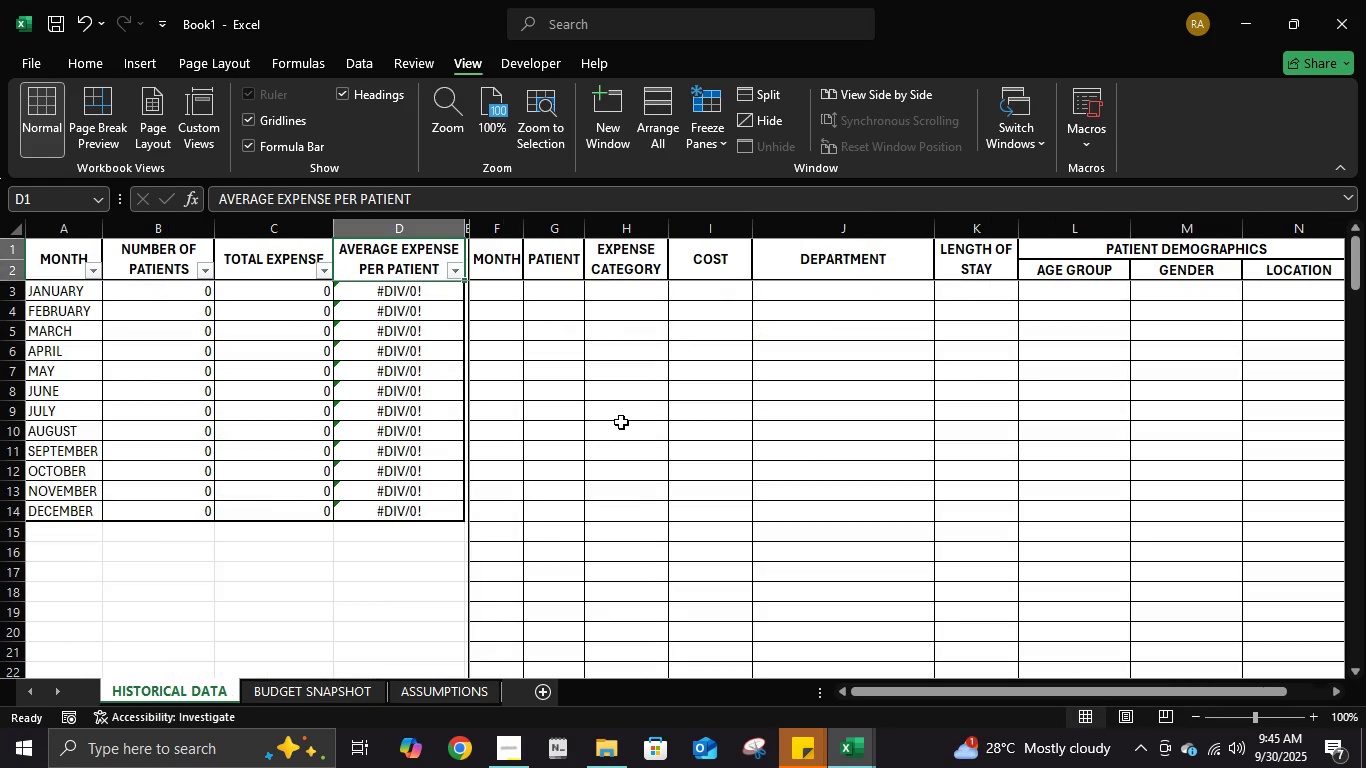 
scroll: coordinate [597, 503], scroll_direction: up, amount: 10.0
 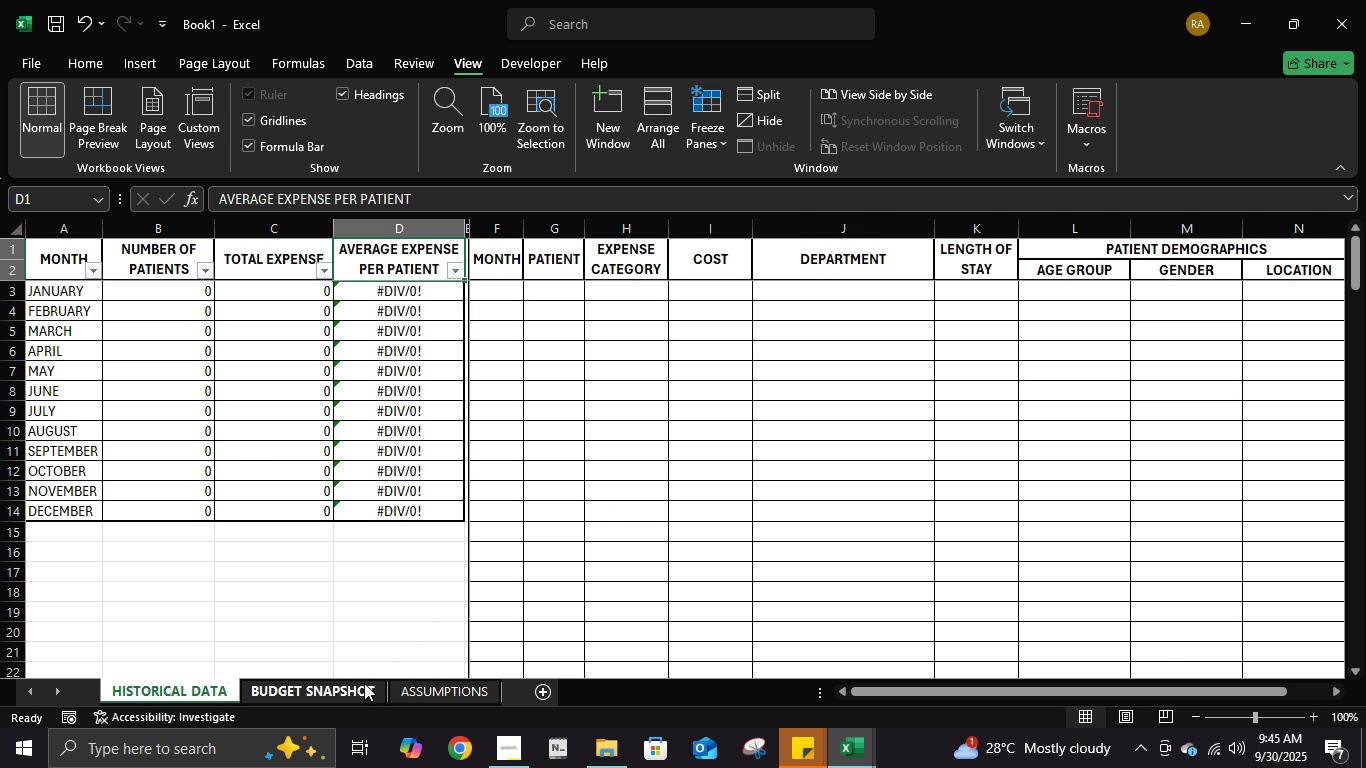 
left_click([364, 683])
 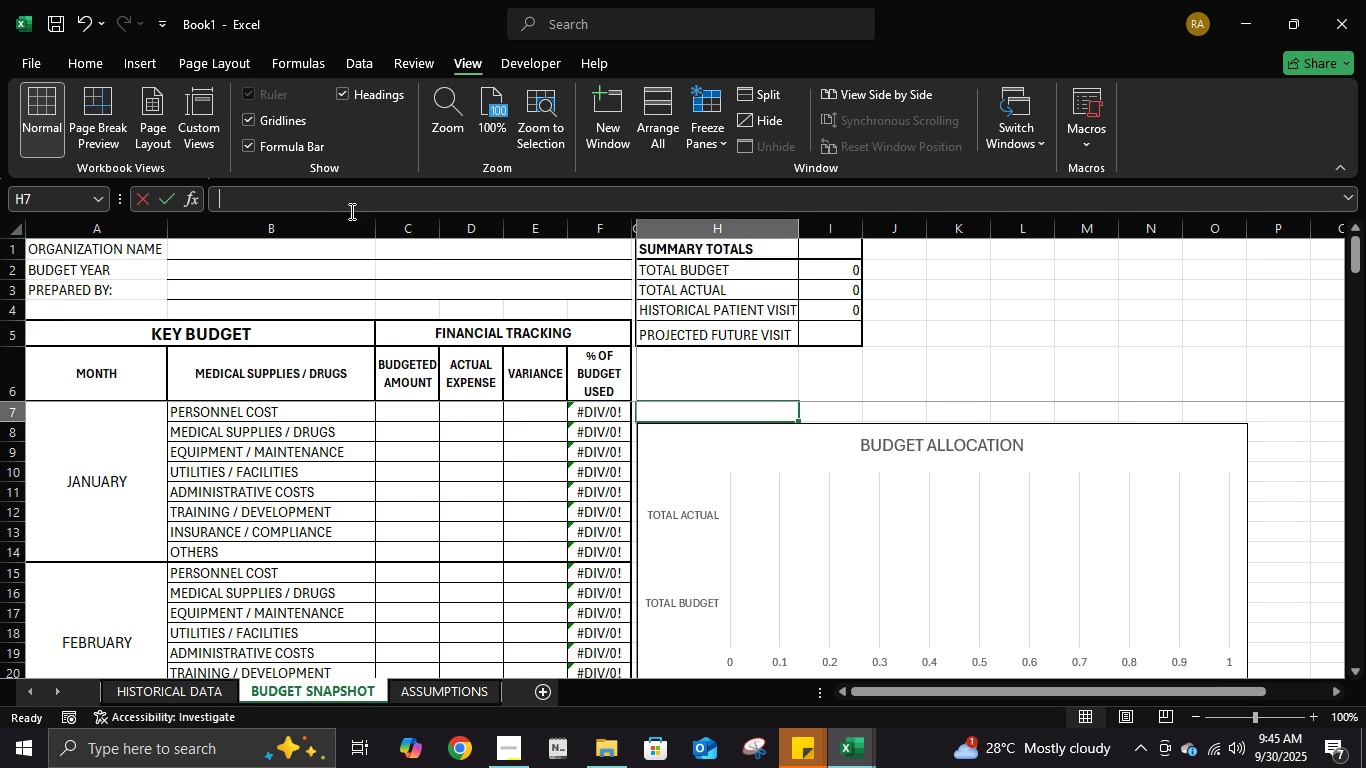 
left_click([350, 211])
 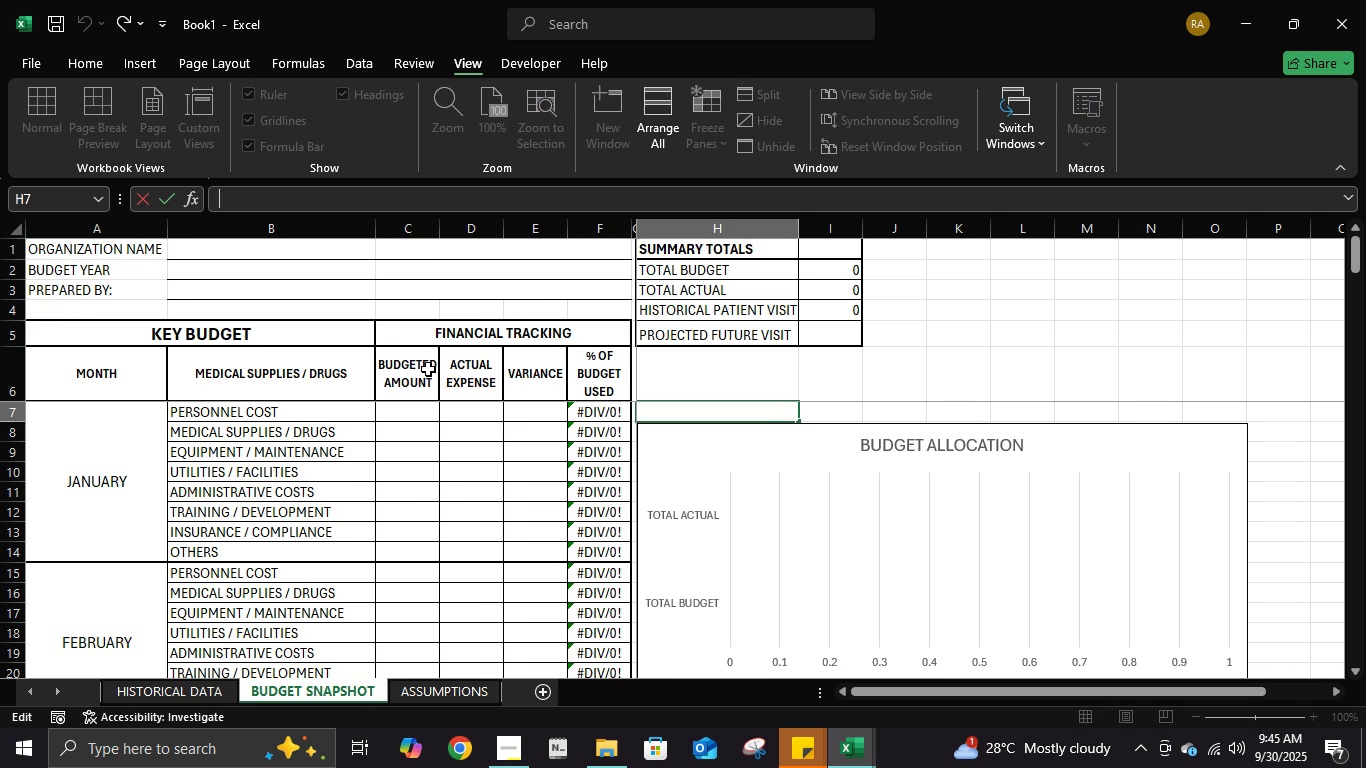 
type(+)
key(Backspace)
type(=sumifs()